 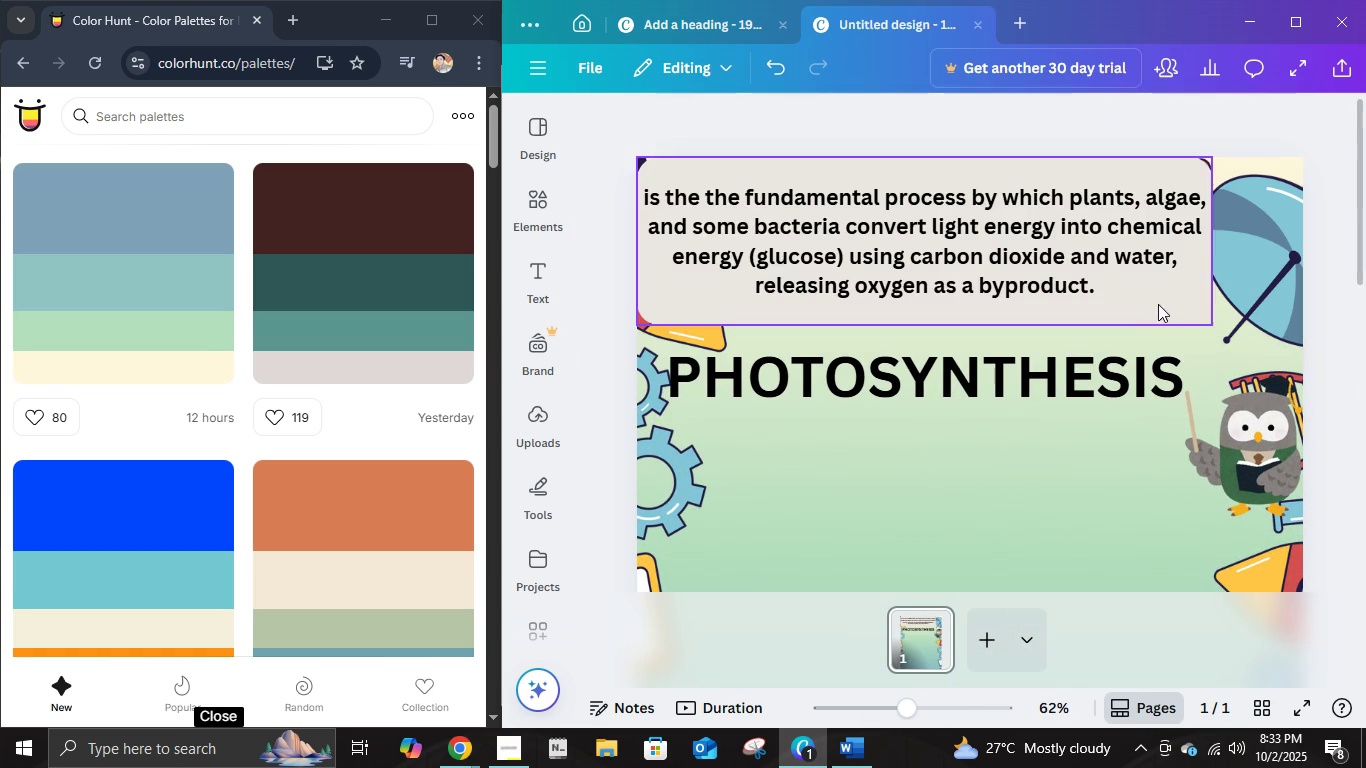 
left_click([972, 408])
 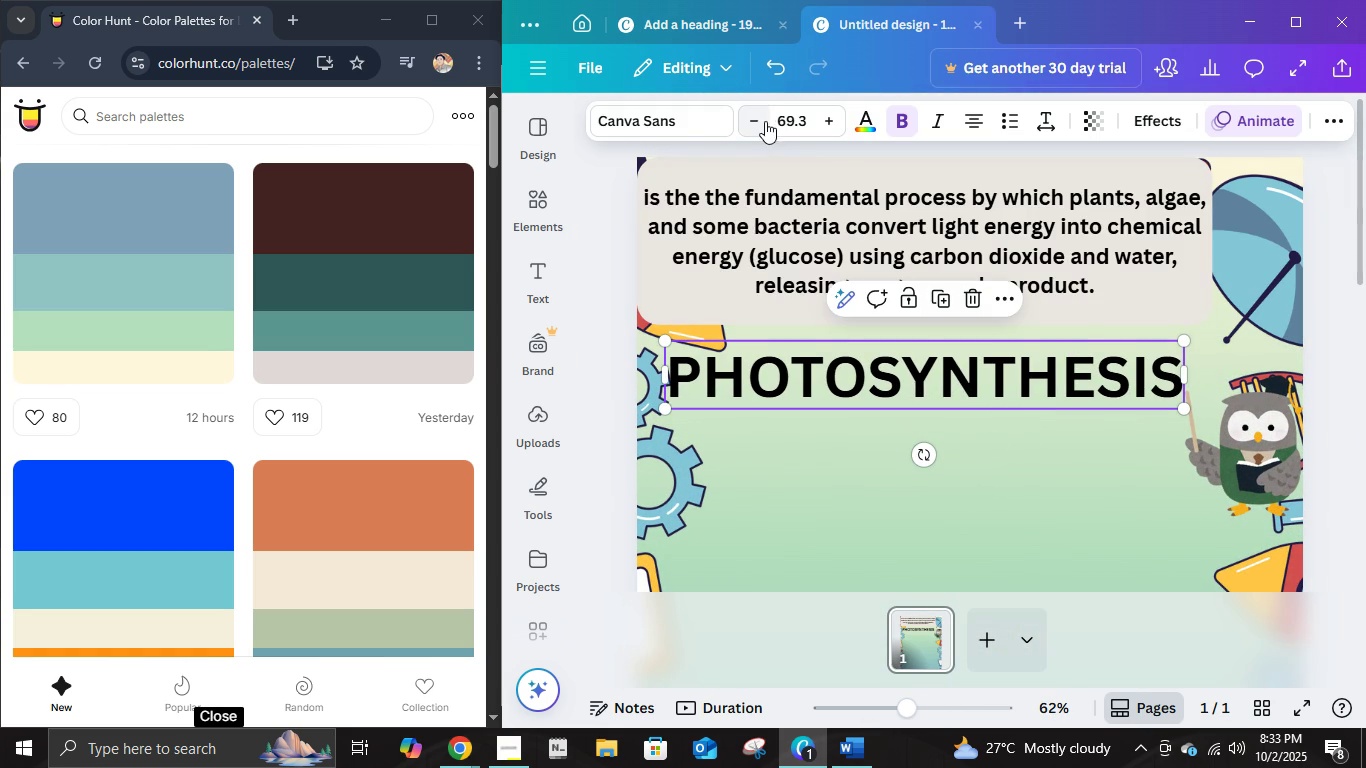 
left_click([788, 118])
 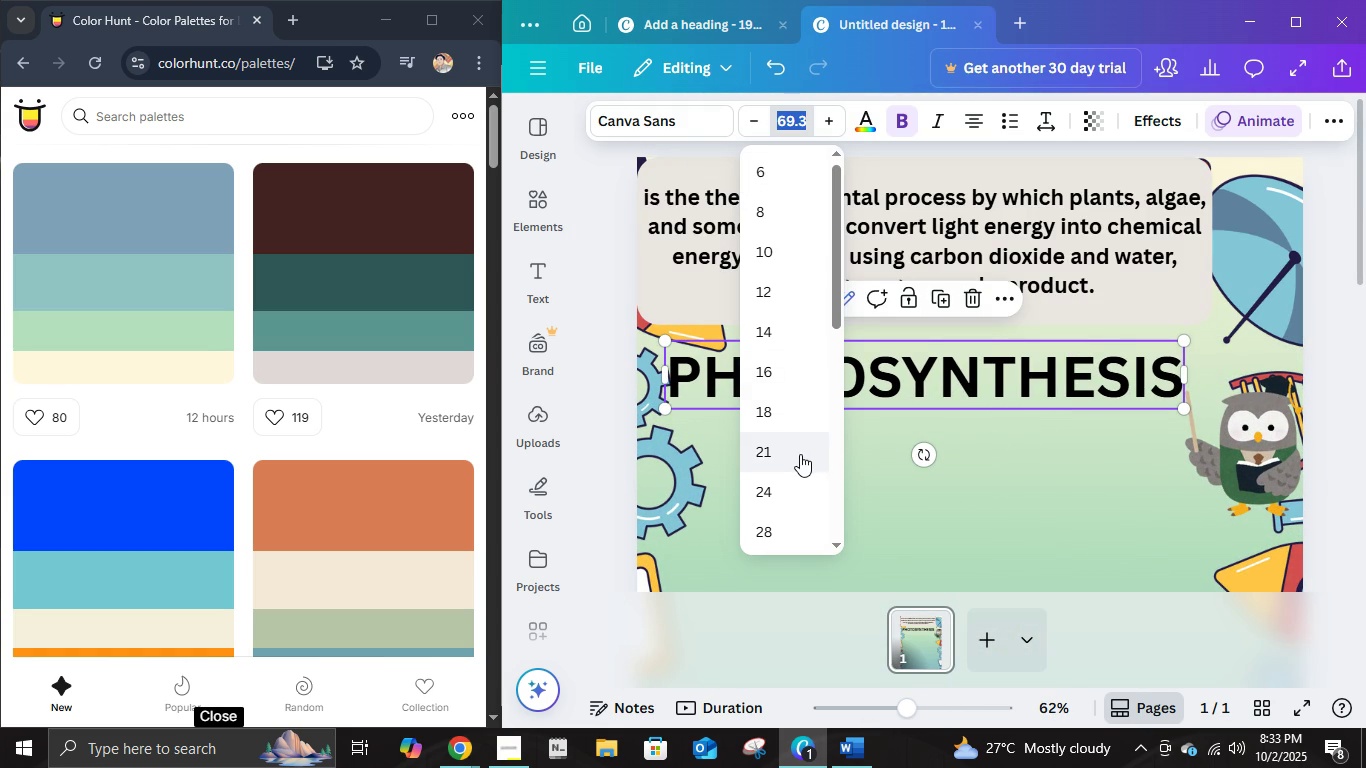 
scroll: coordinate [800, 453], scroll_direction: down, amount: 4.0
 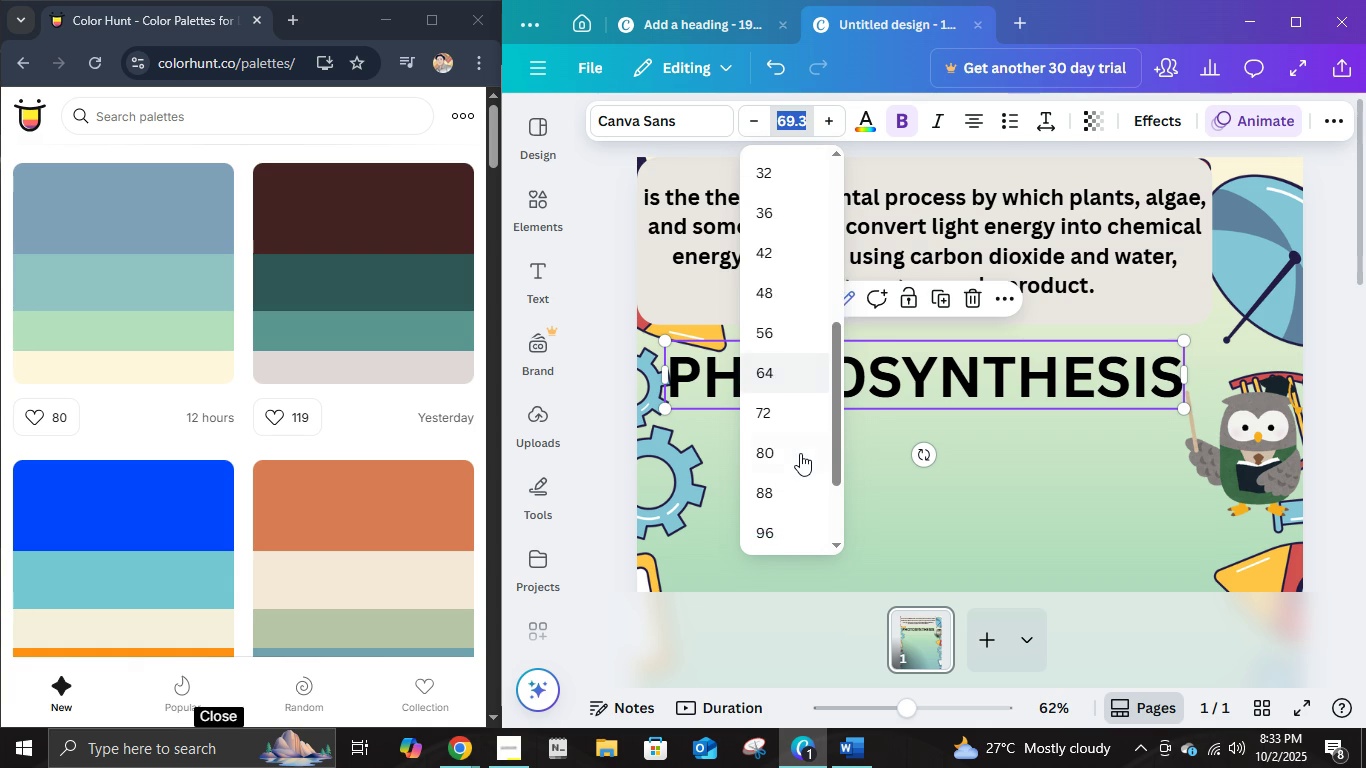 
scroll: coordinate [800, 453], scroll_direction: up, amount: 1.0
 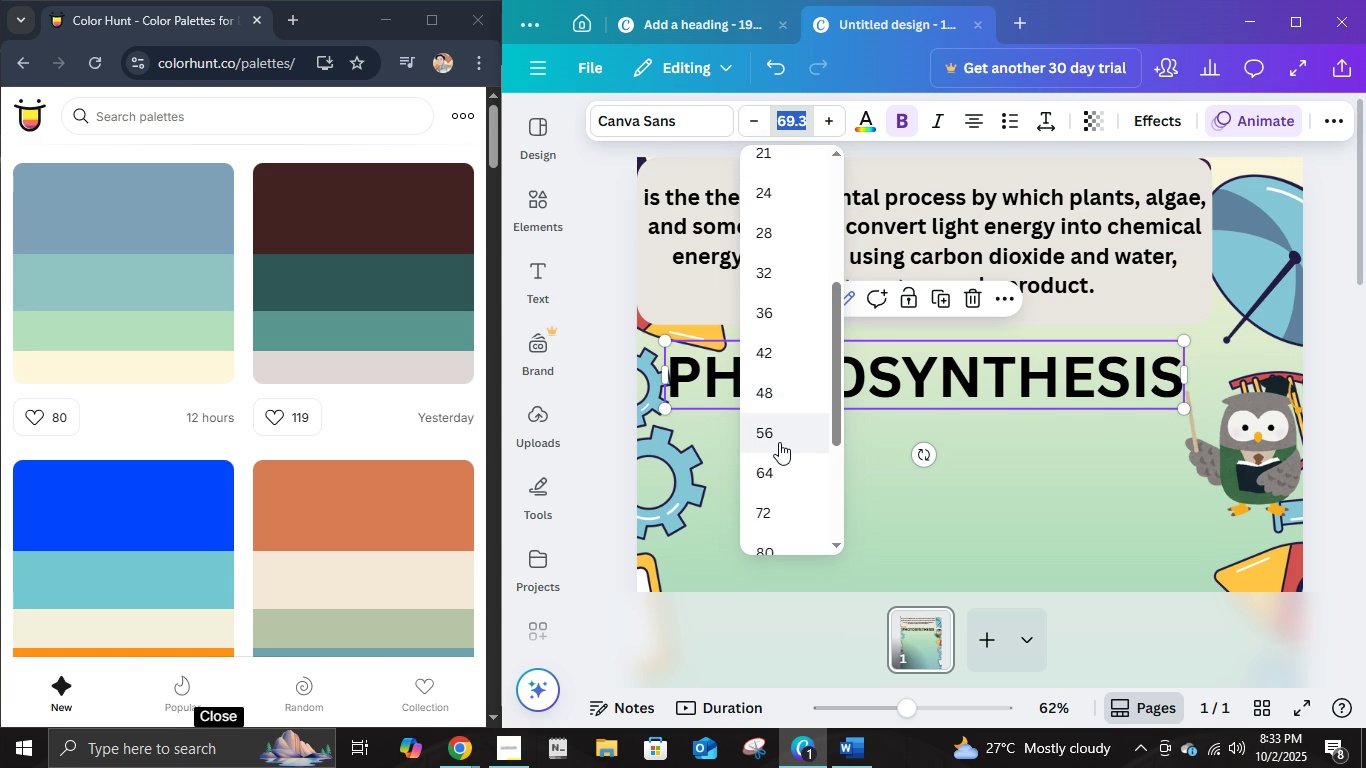 
left_click([779, 442])
 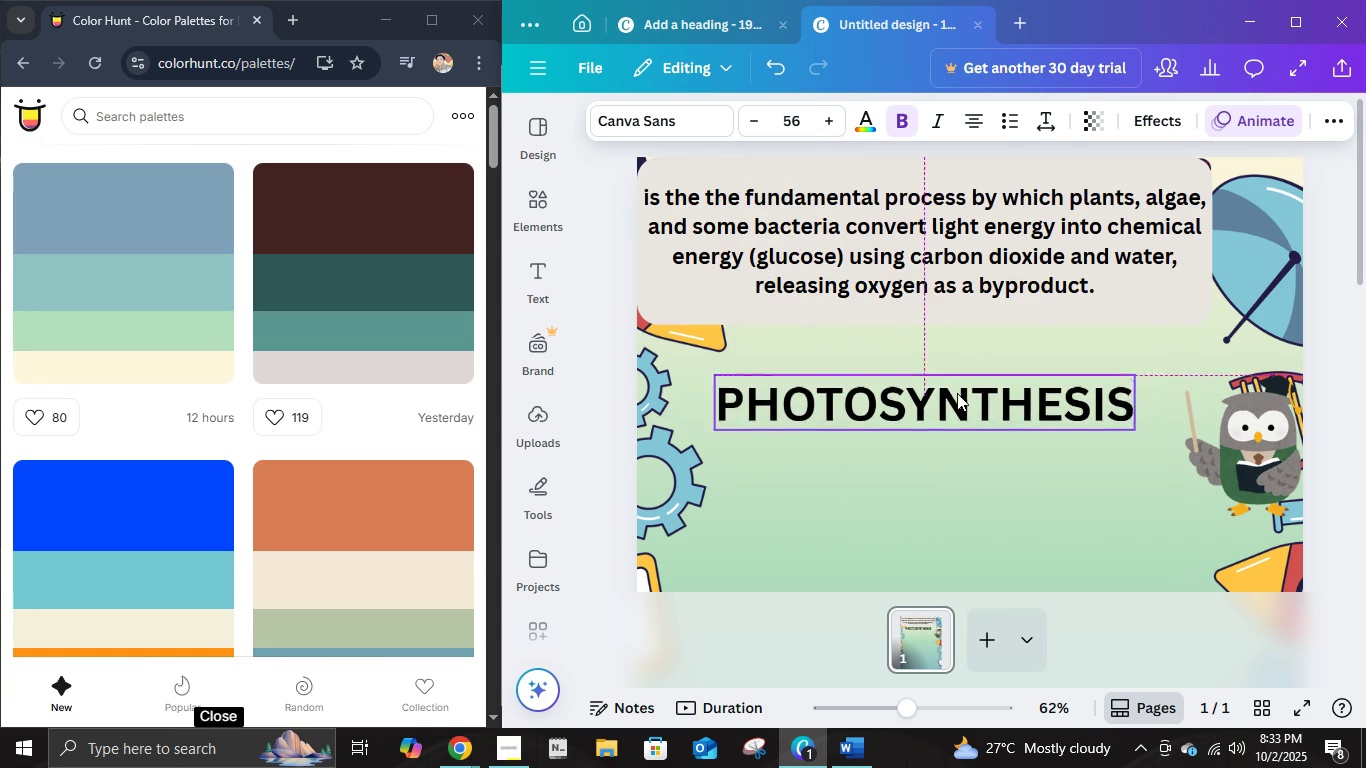 
scroll: coordinate [957, 393], scroll_direction: down, amount: 4.0
 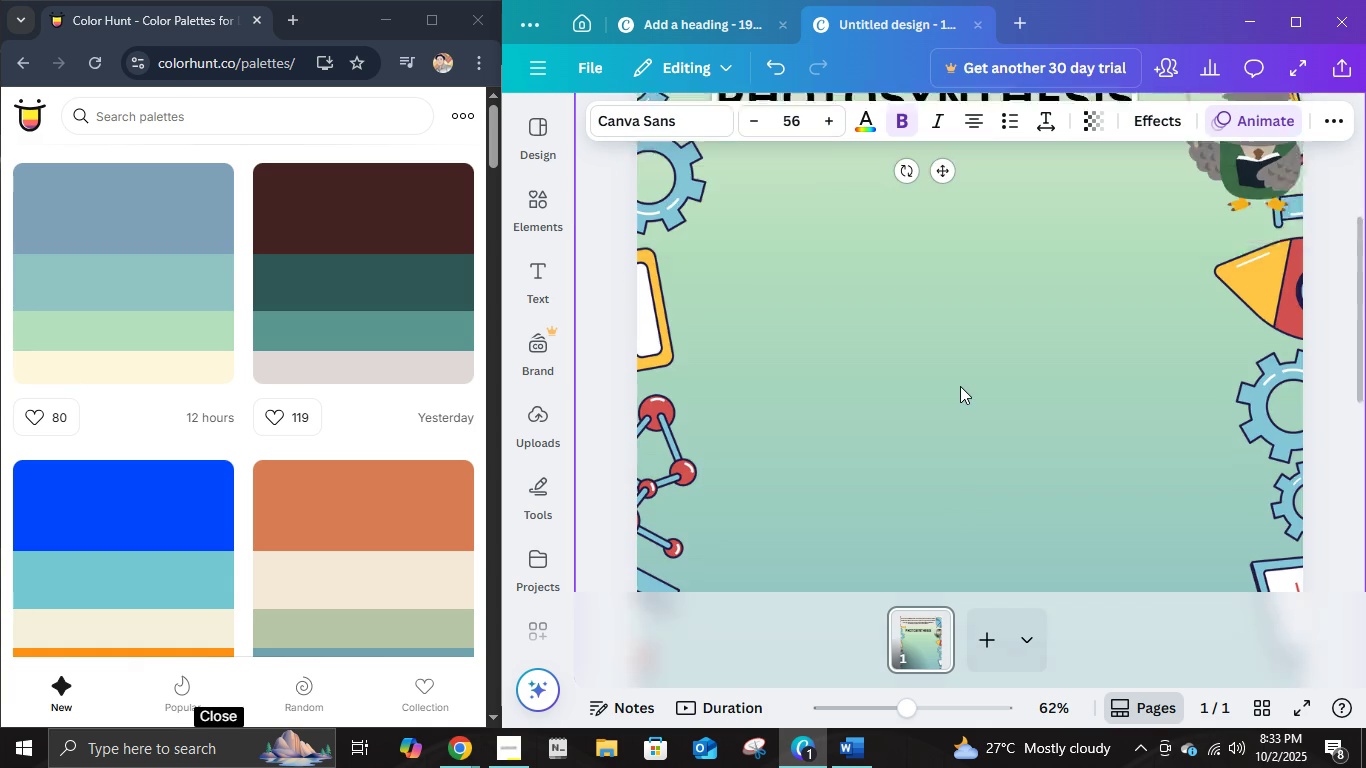 
scroll: coordinate [960, 386], scroll_direction: up, amount: 2.0